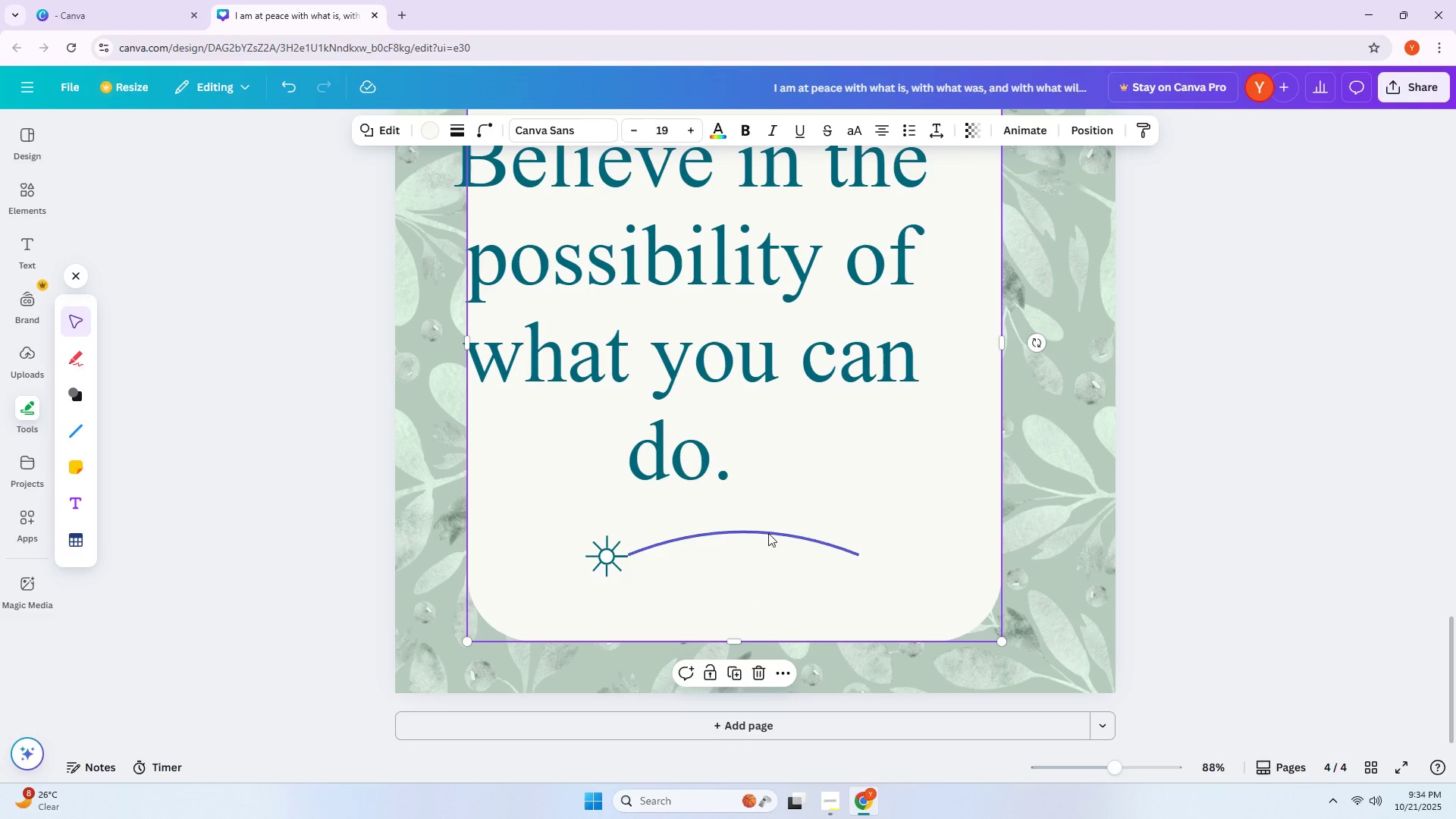 
left_click([768, 533])
 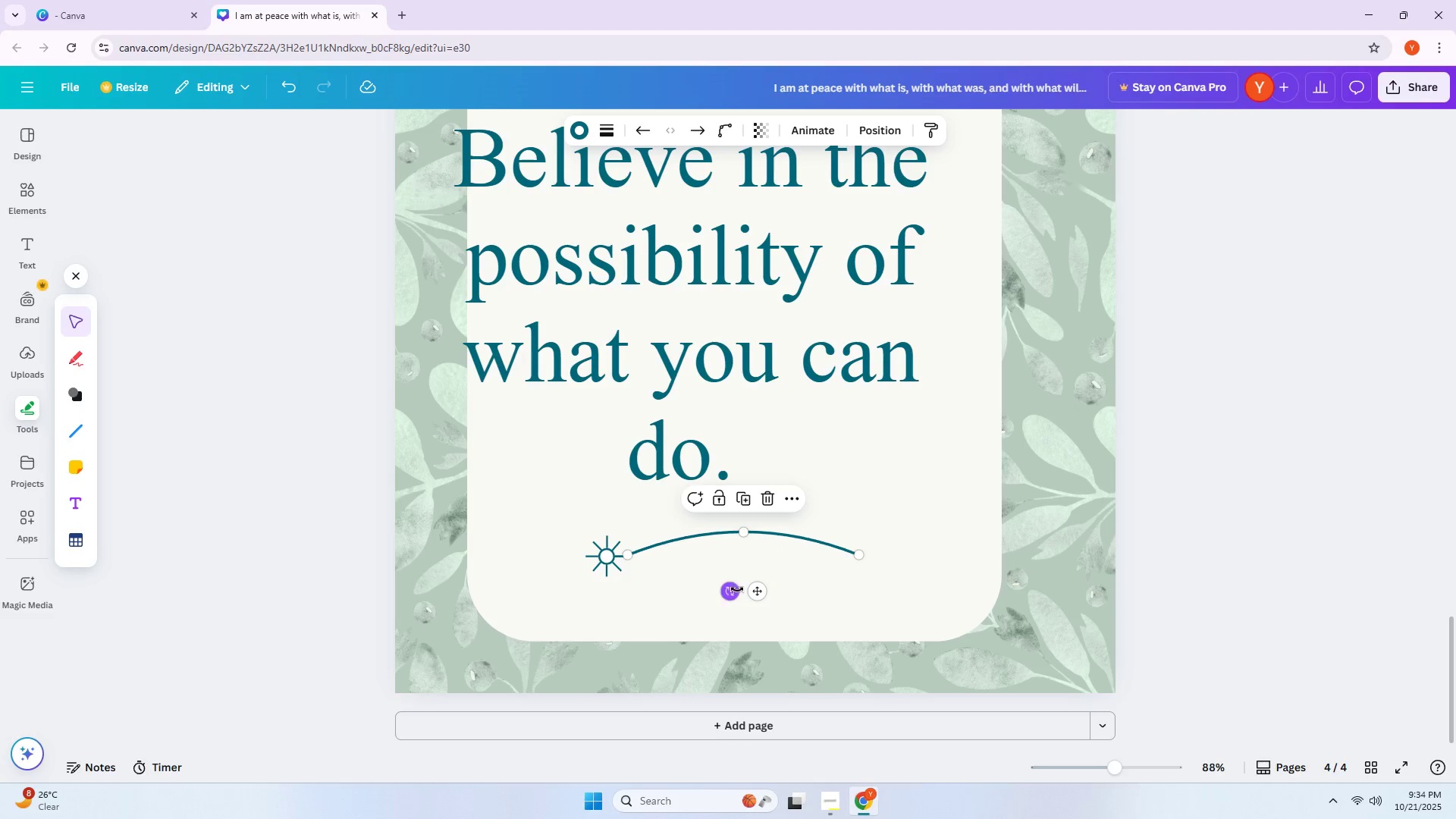 
left_click_drag(start_coordinate=[735, 594], to_coordinate=[698, 593])
 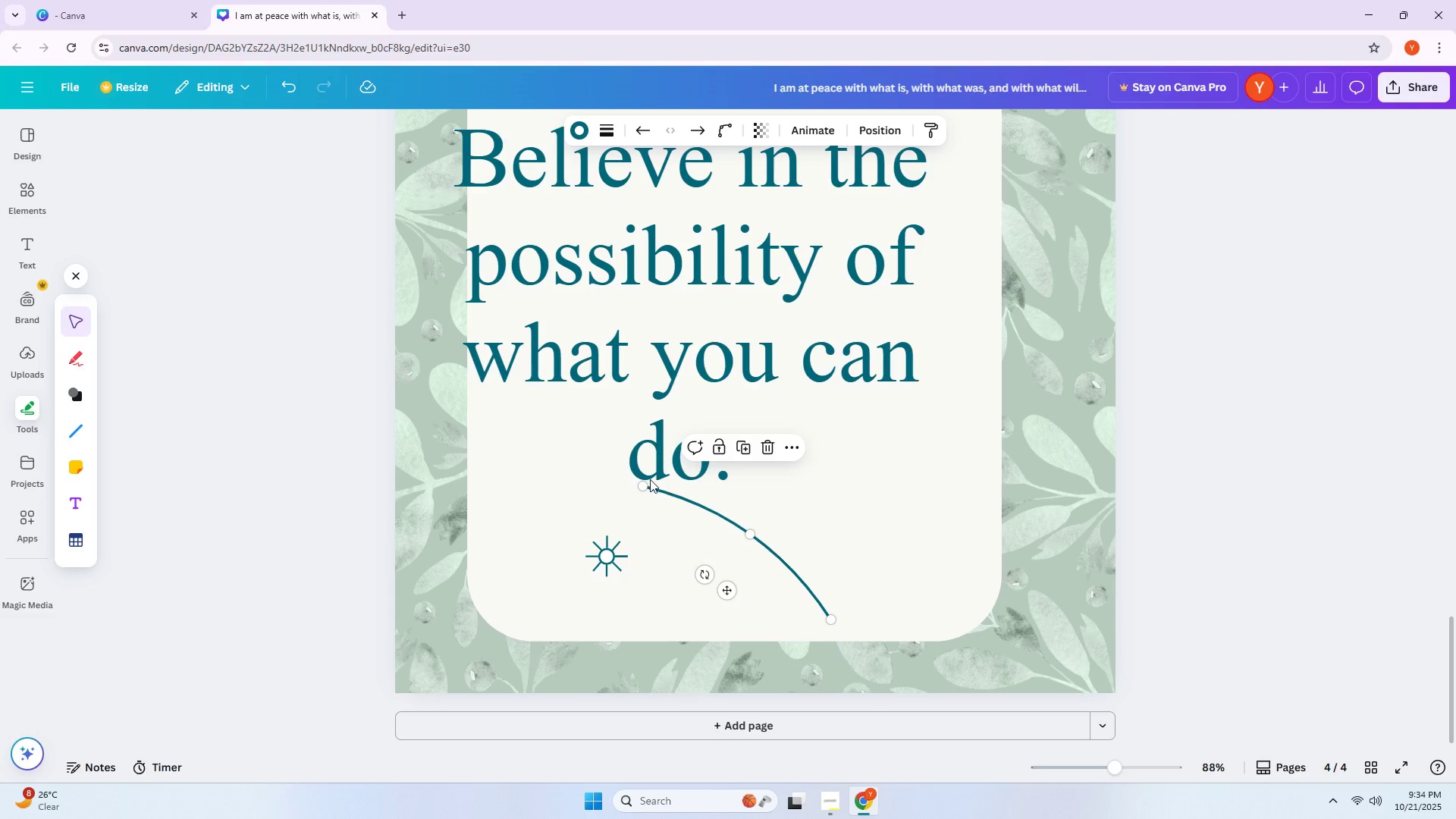 
left_click_drag(start_coordinate=[644, 485], to_coordinate=[779, 569])
 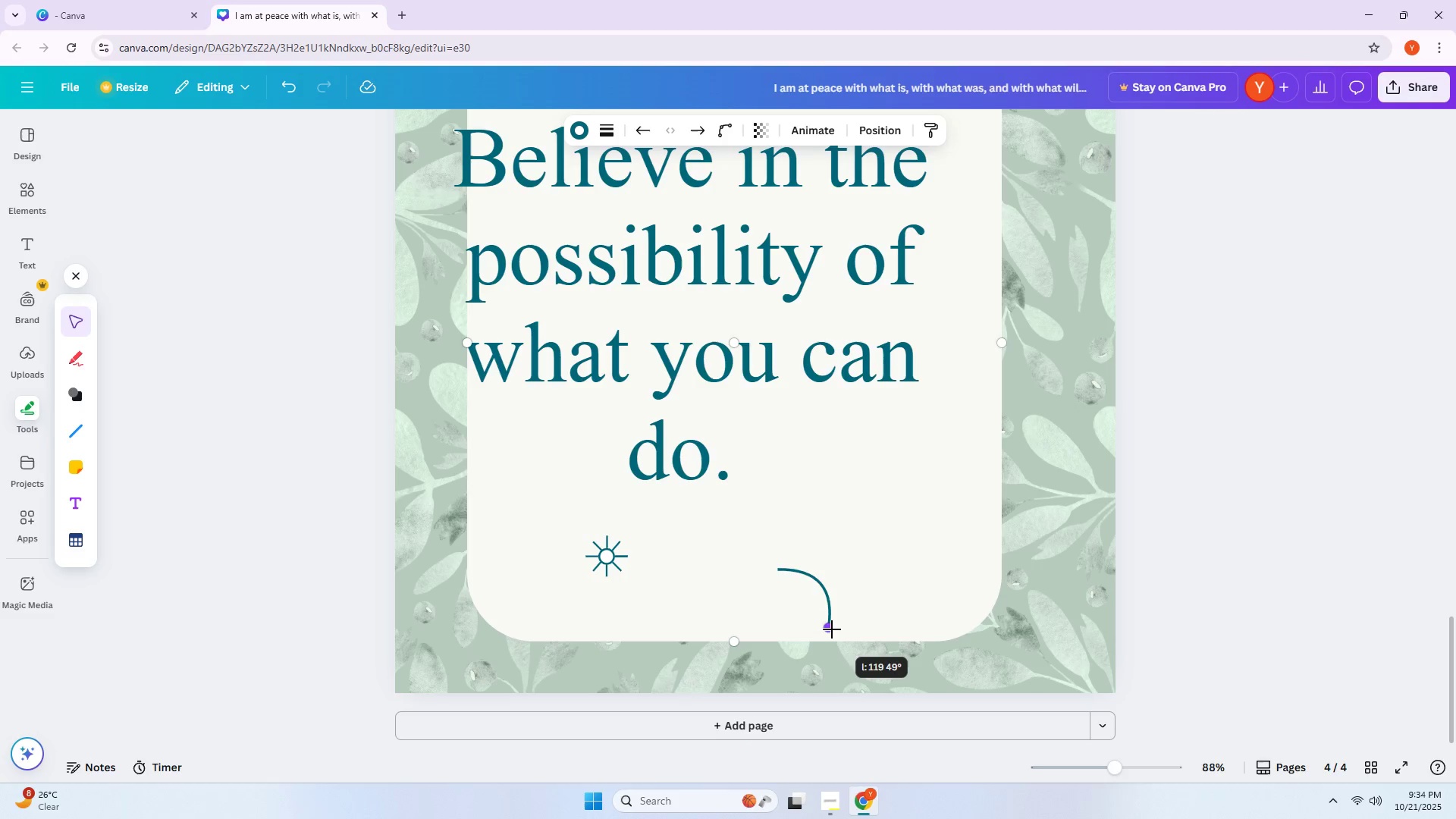 
left_click_drag(start_coordinate=[820, 581], to_coordinate=[815, 586])
 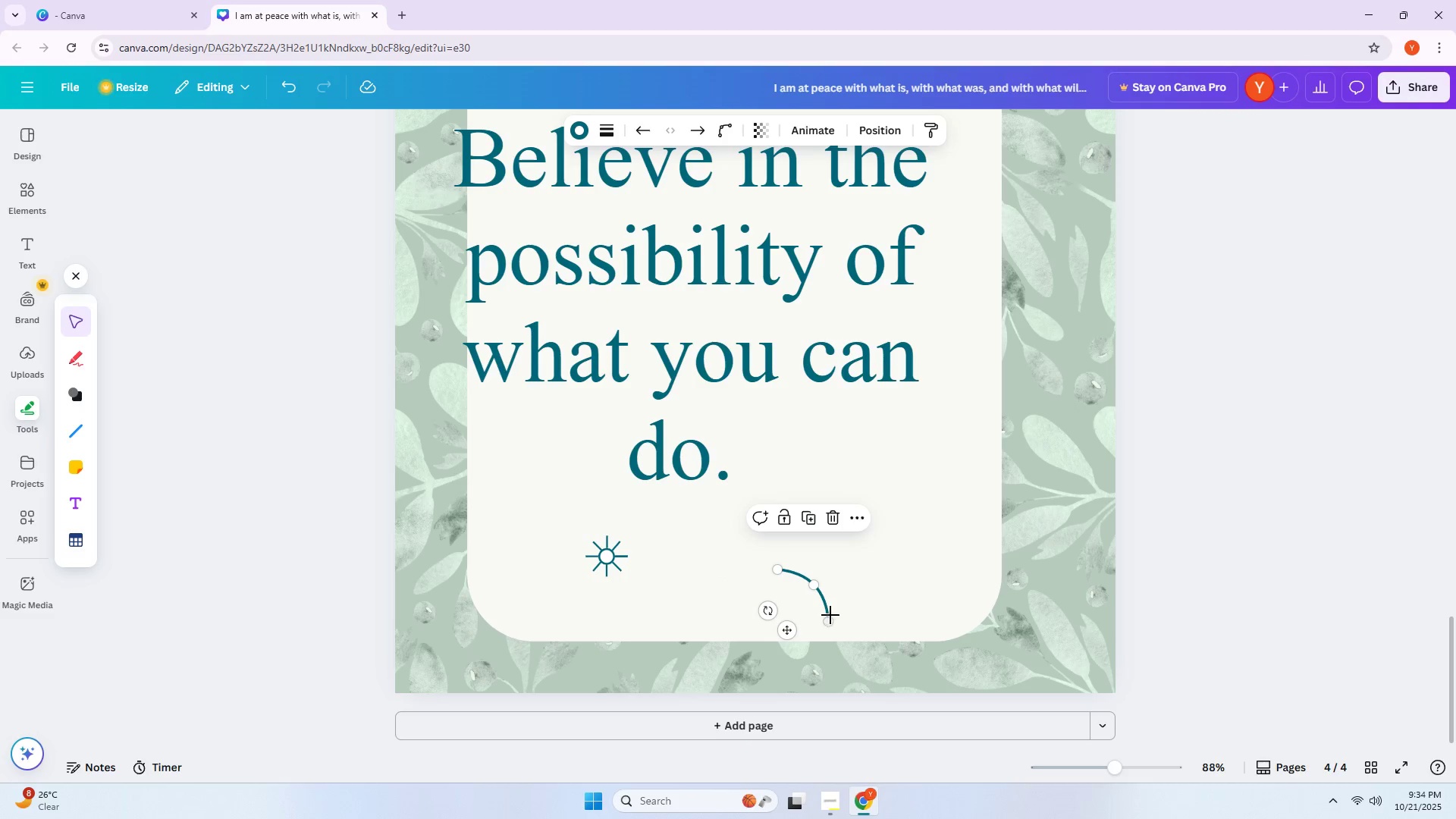 
left_click_drag(start_coordinate=[830, 617], to_coordinate=[808, 593])
 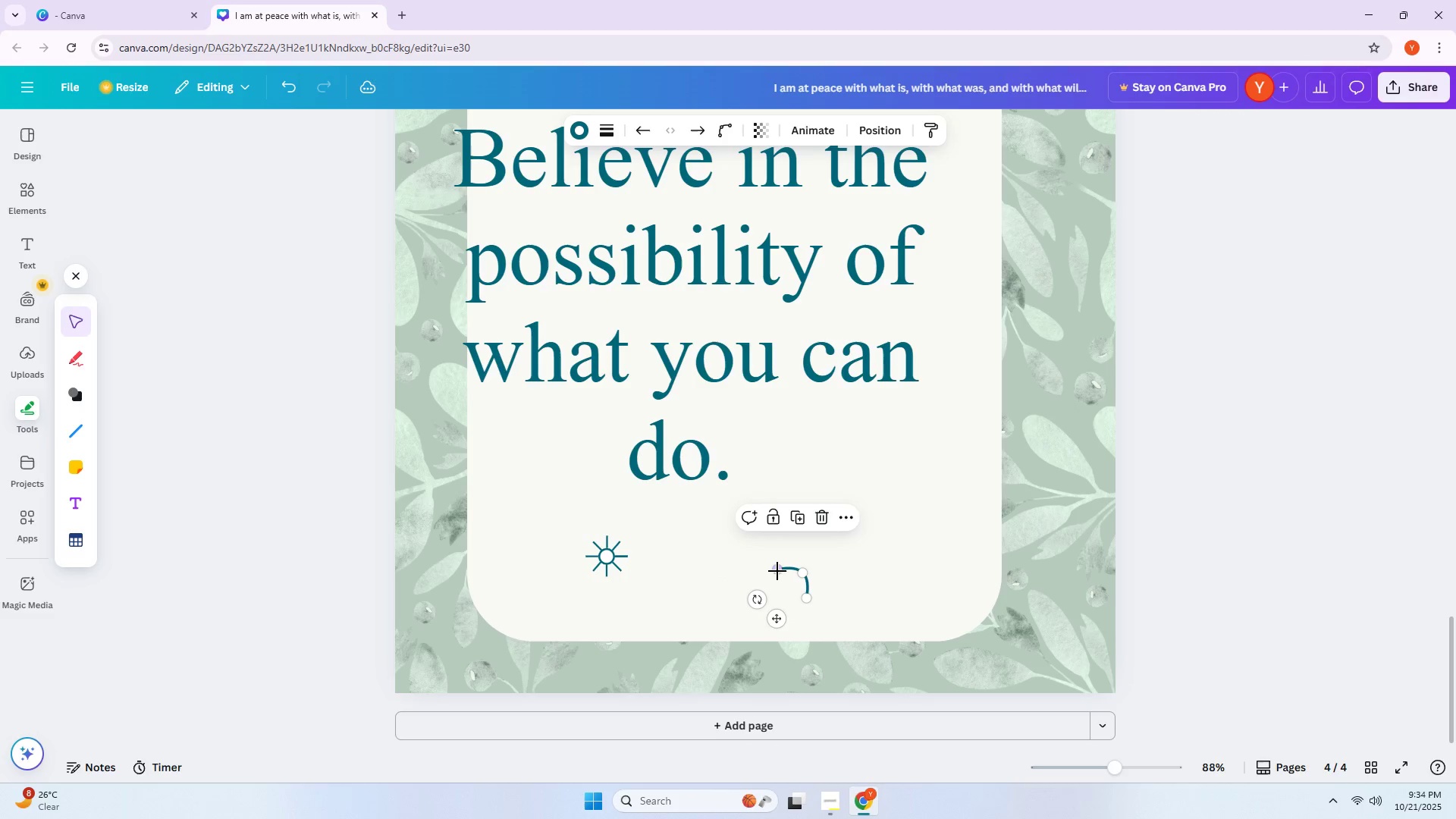 
left_click_drag(start_coordinate=[777, 571], to_coordinate=[787, 584])
 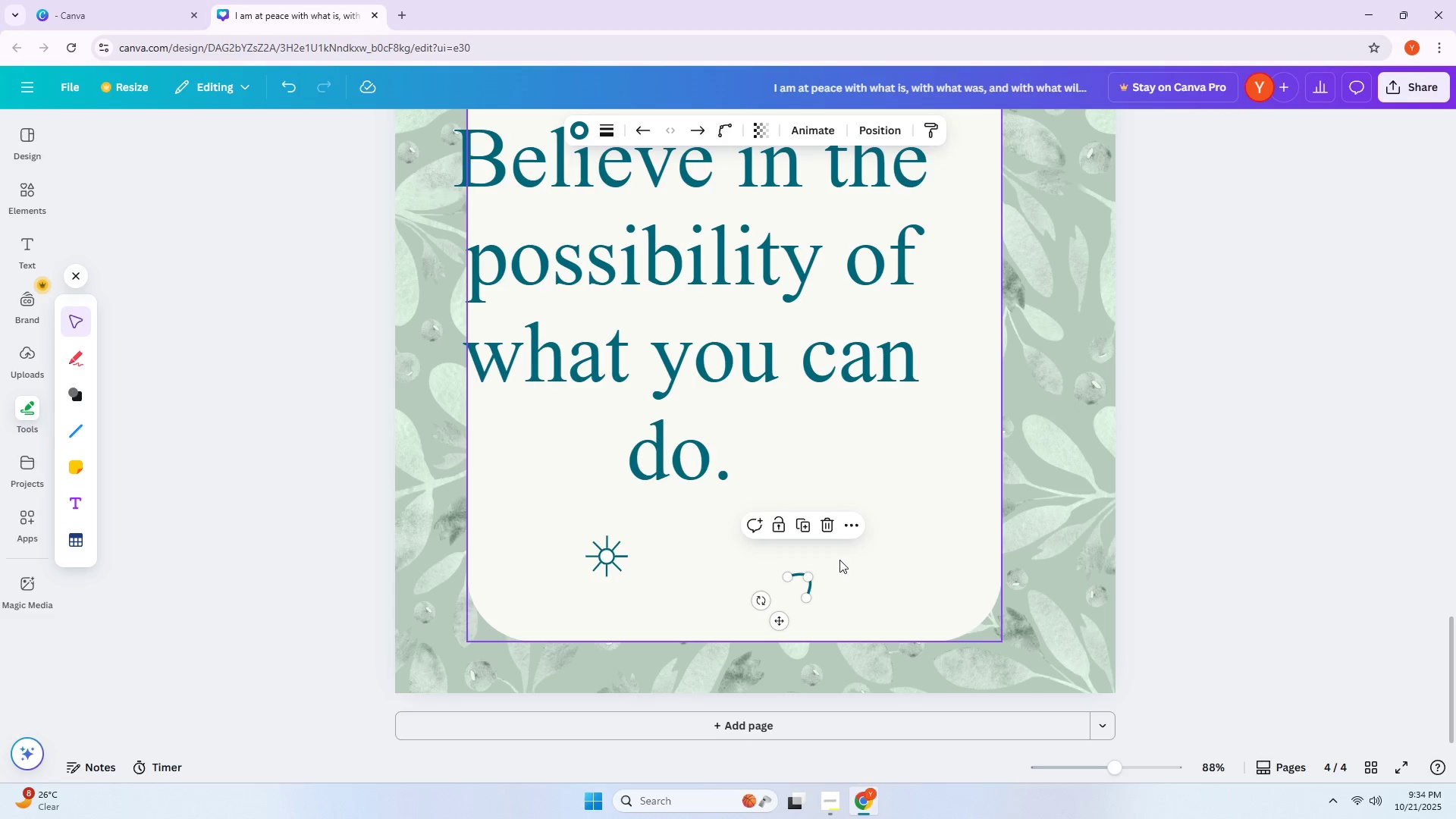 
key(Delete)
 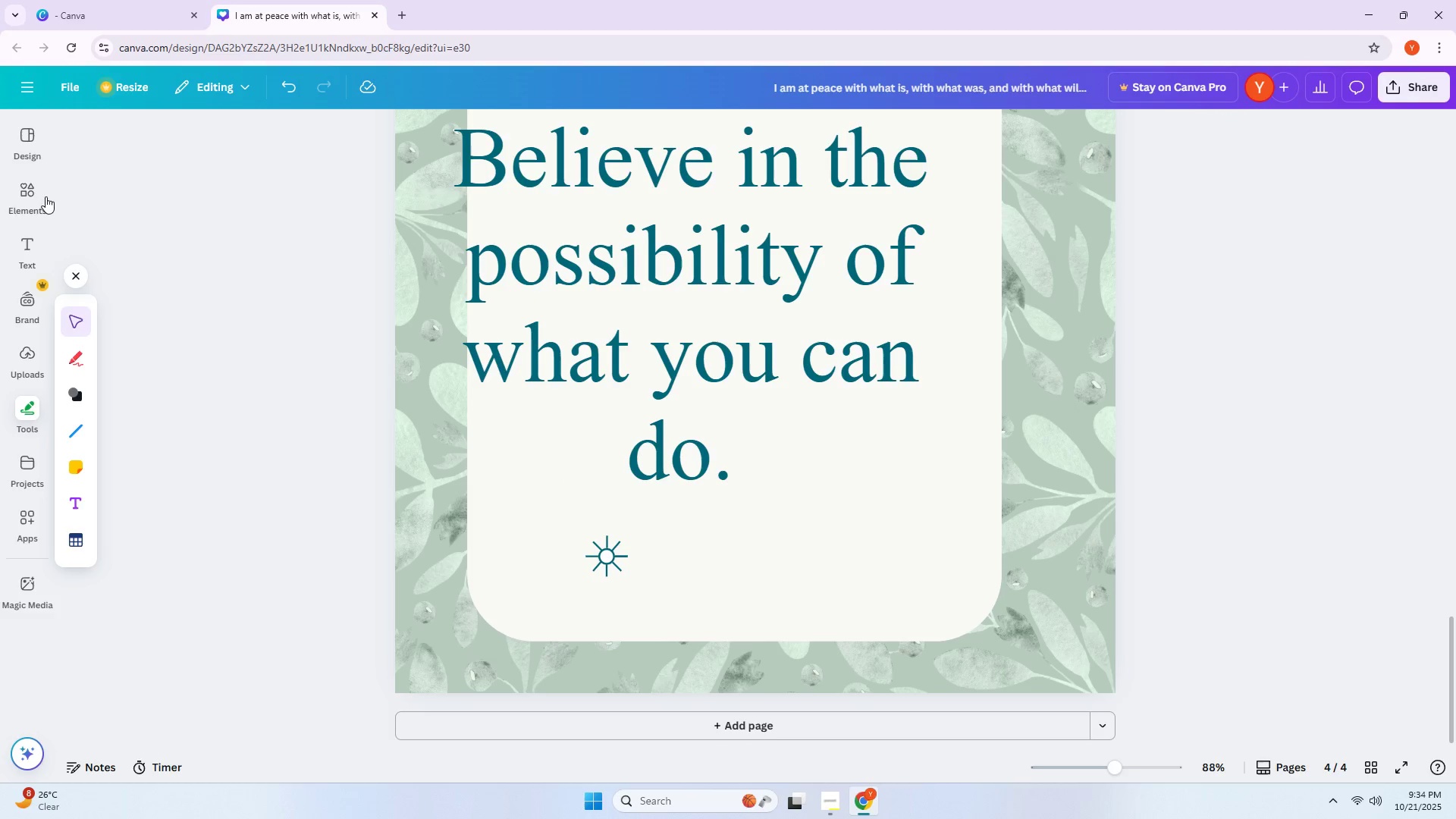 
left_click([10, 203])
 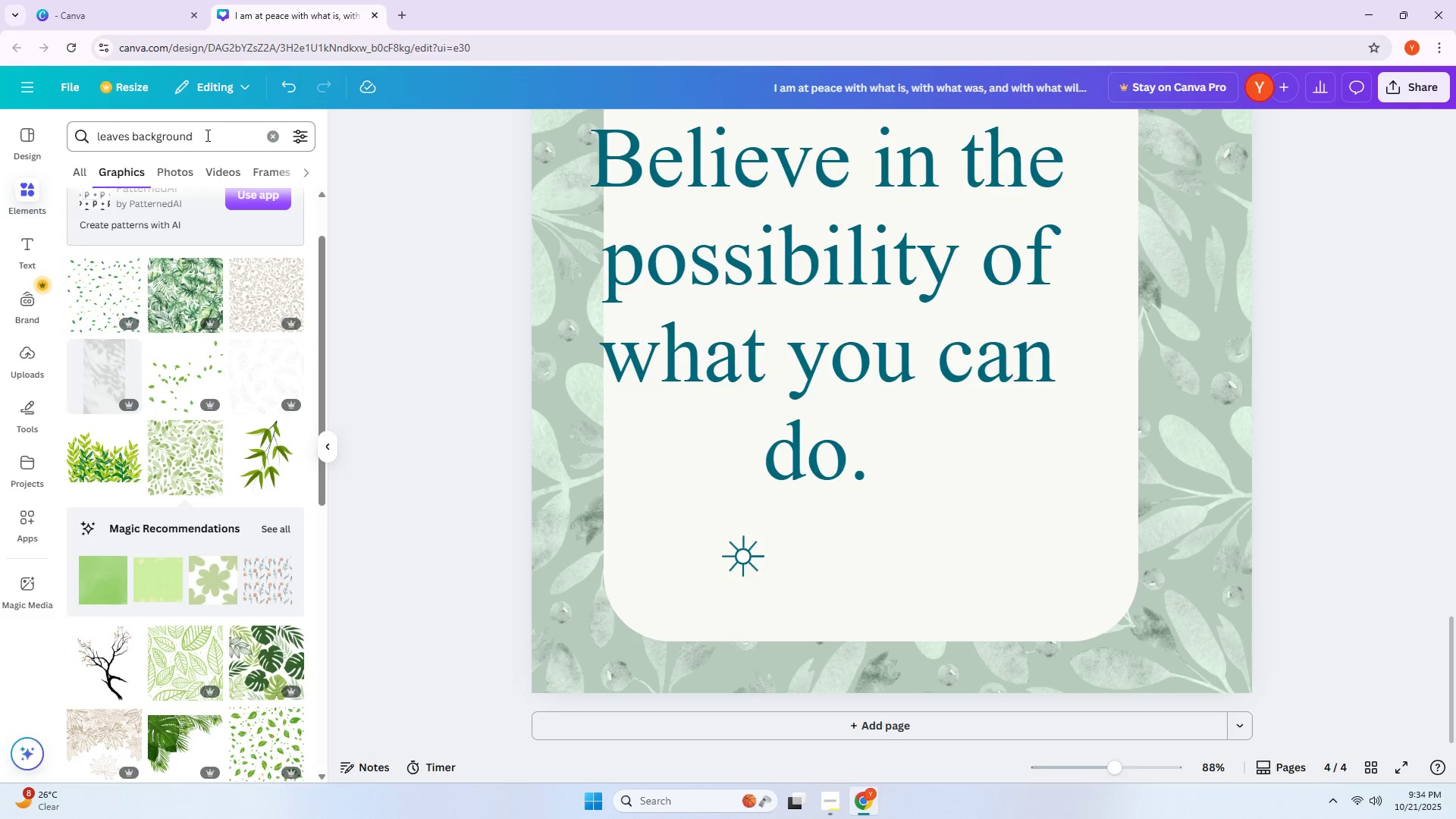 
double_click([206, 135])
 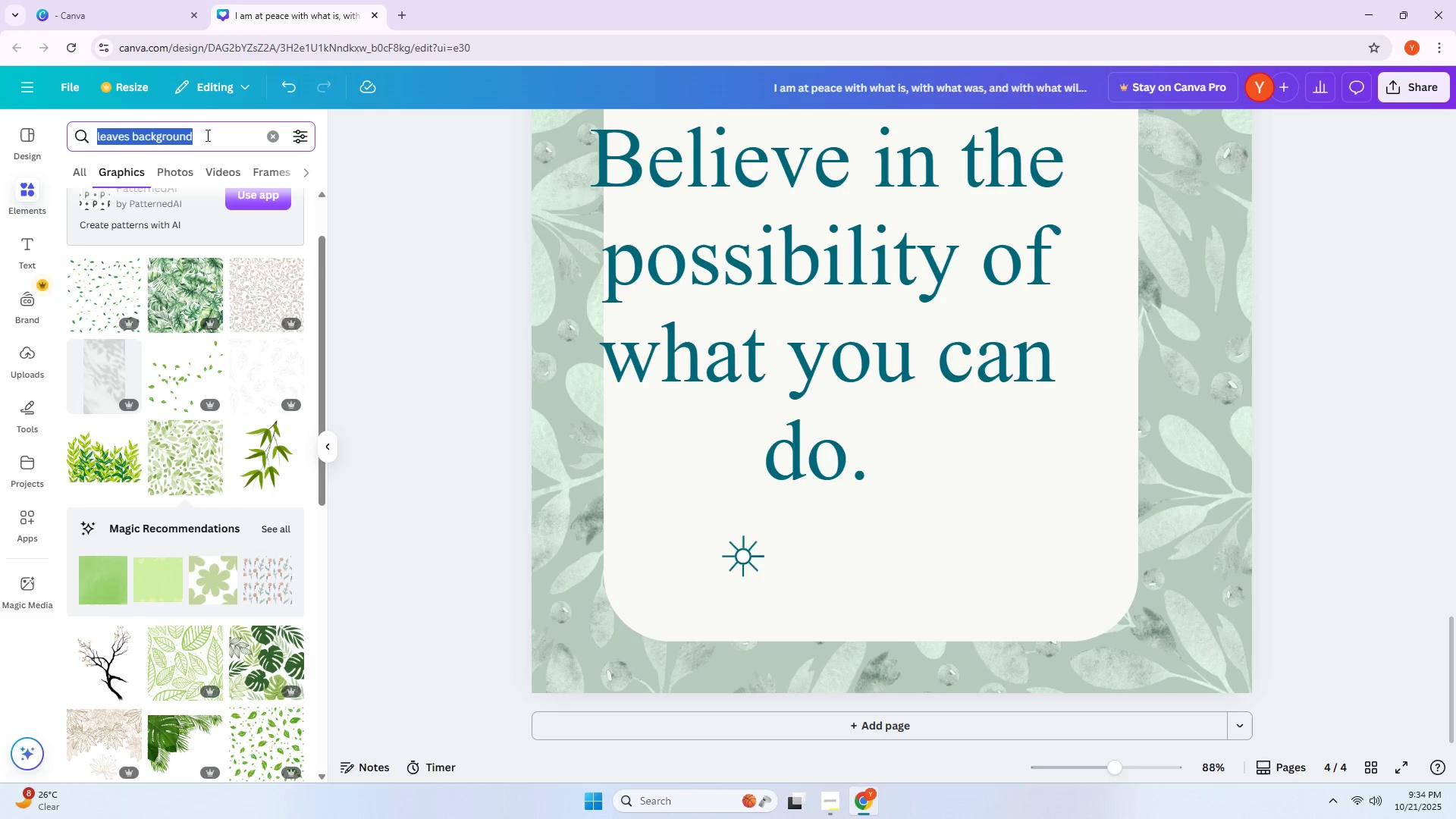 
triple_click([206, 135])